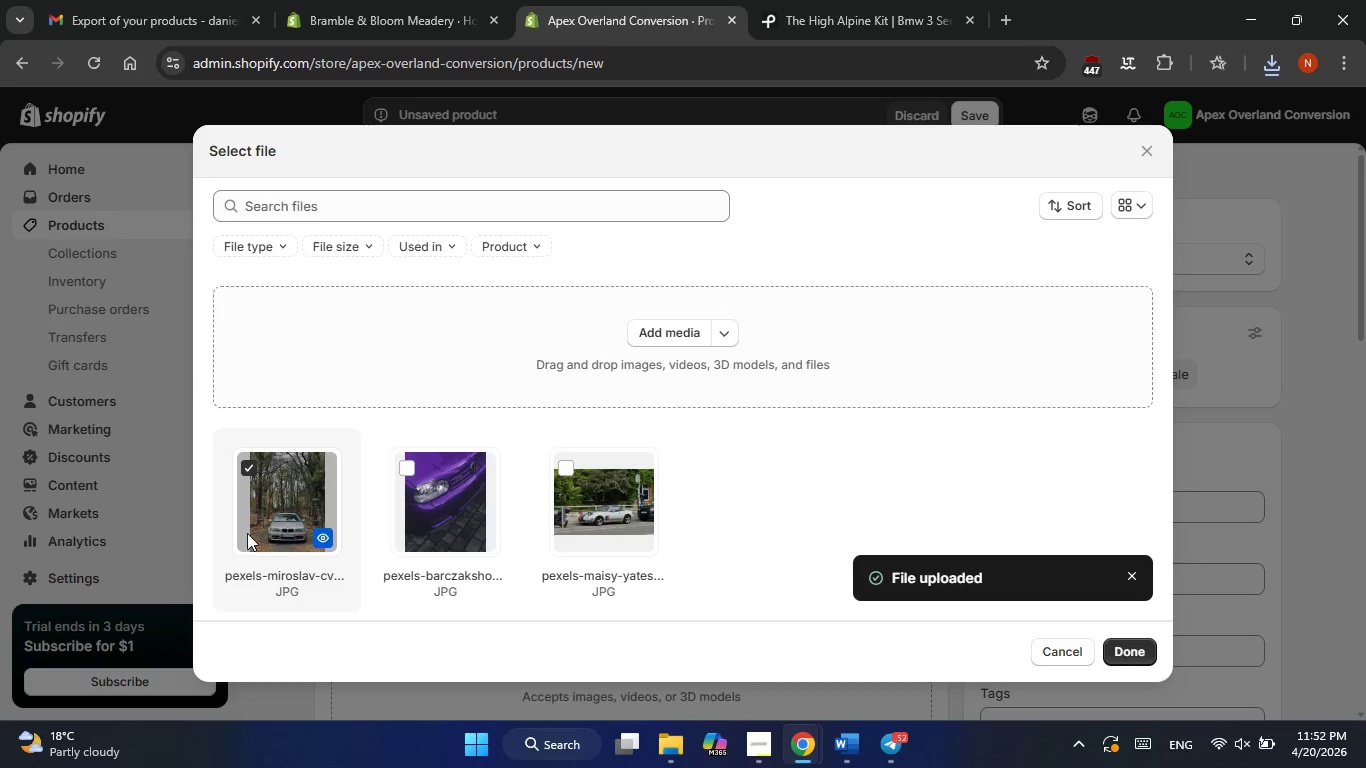 
left_click([247, 530])
 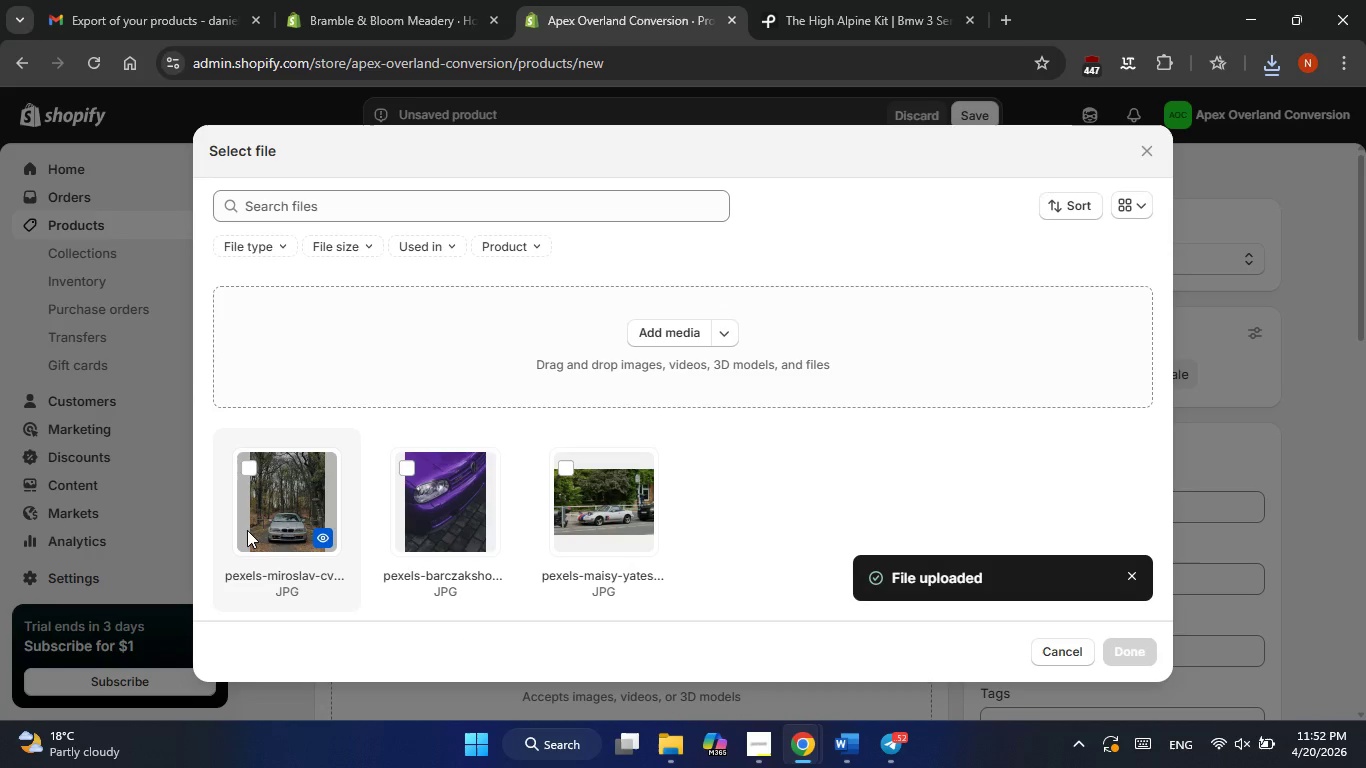 
left_click([247, 530])
 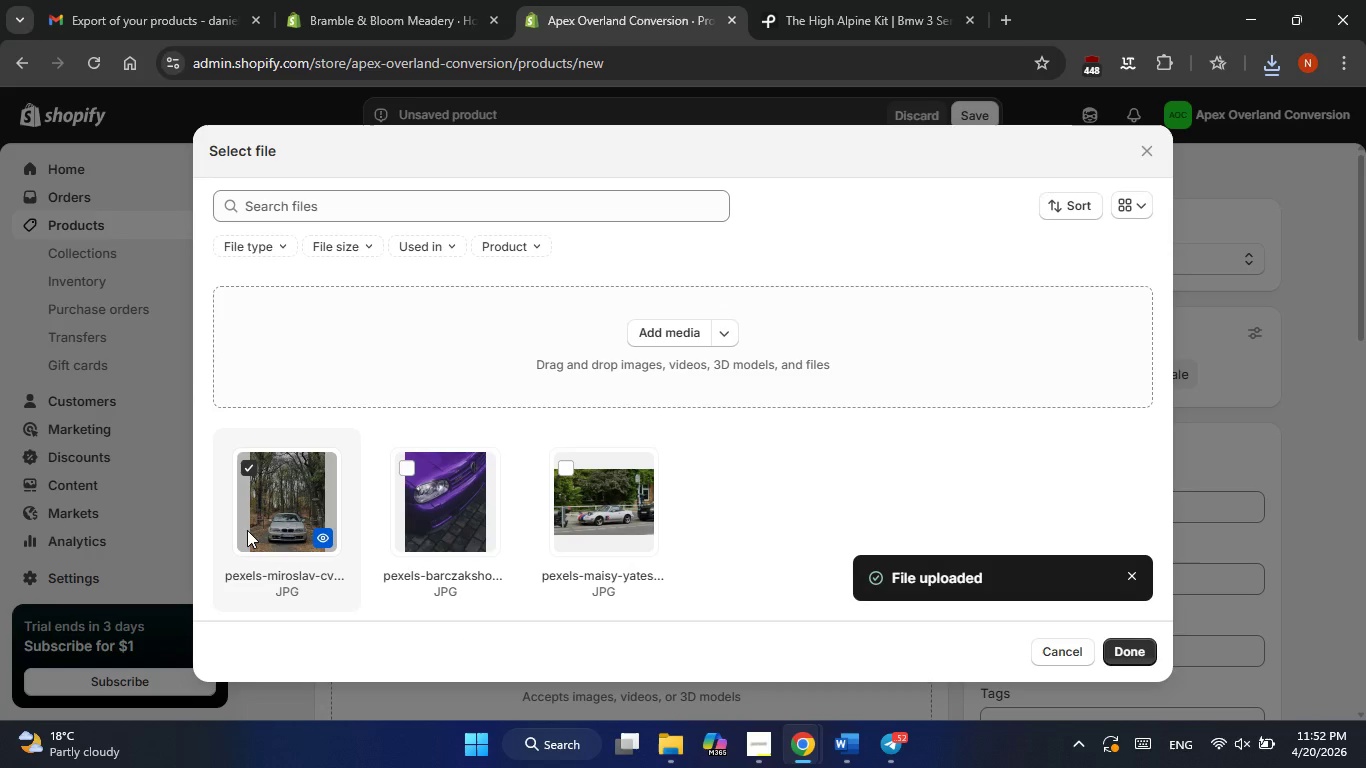 
wait(10.58)
 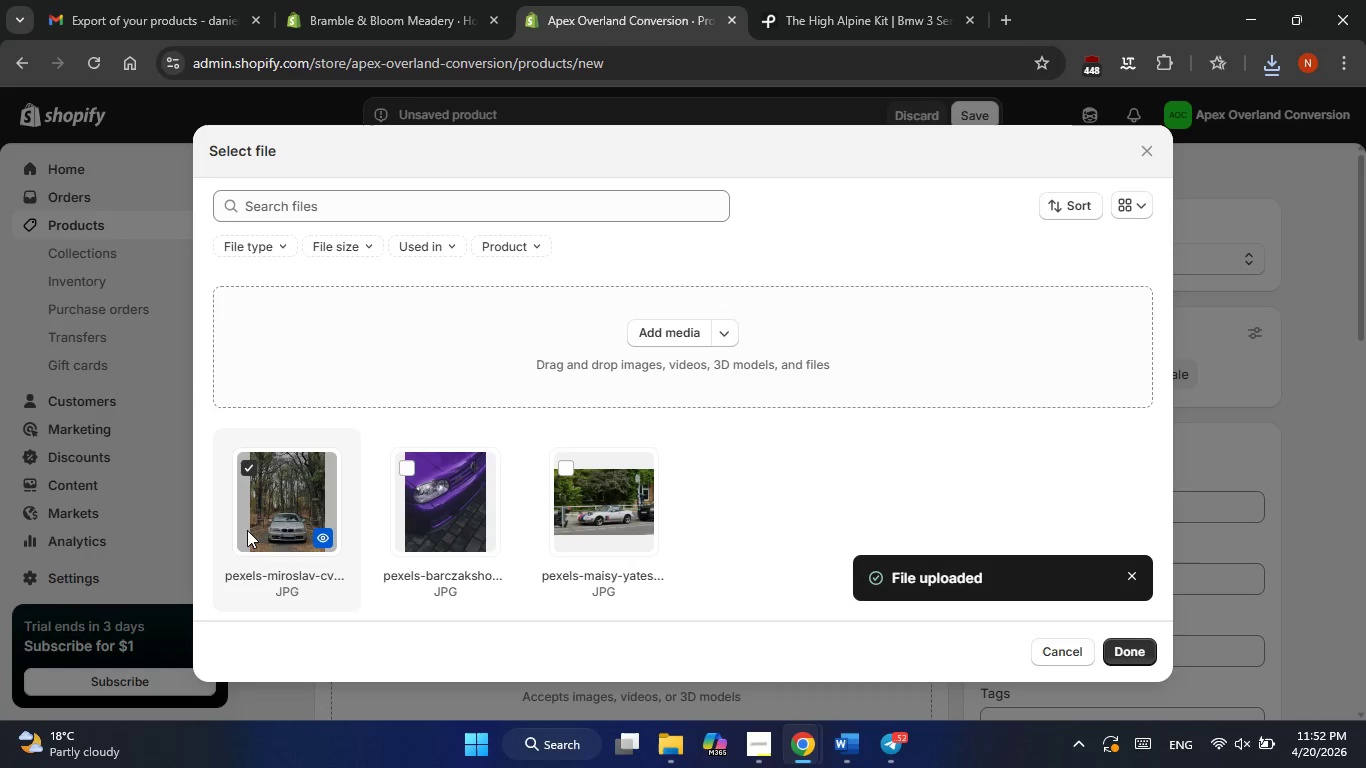 
mouse_move([886, 732])
 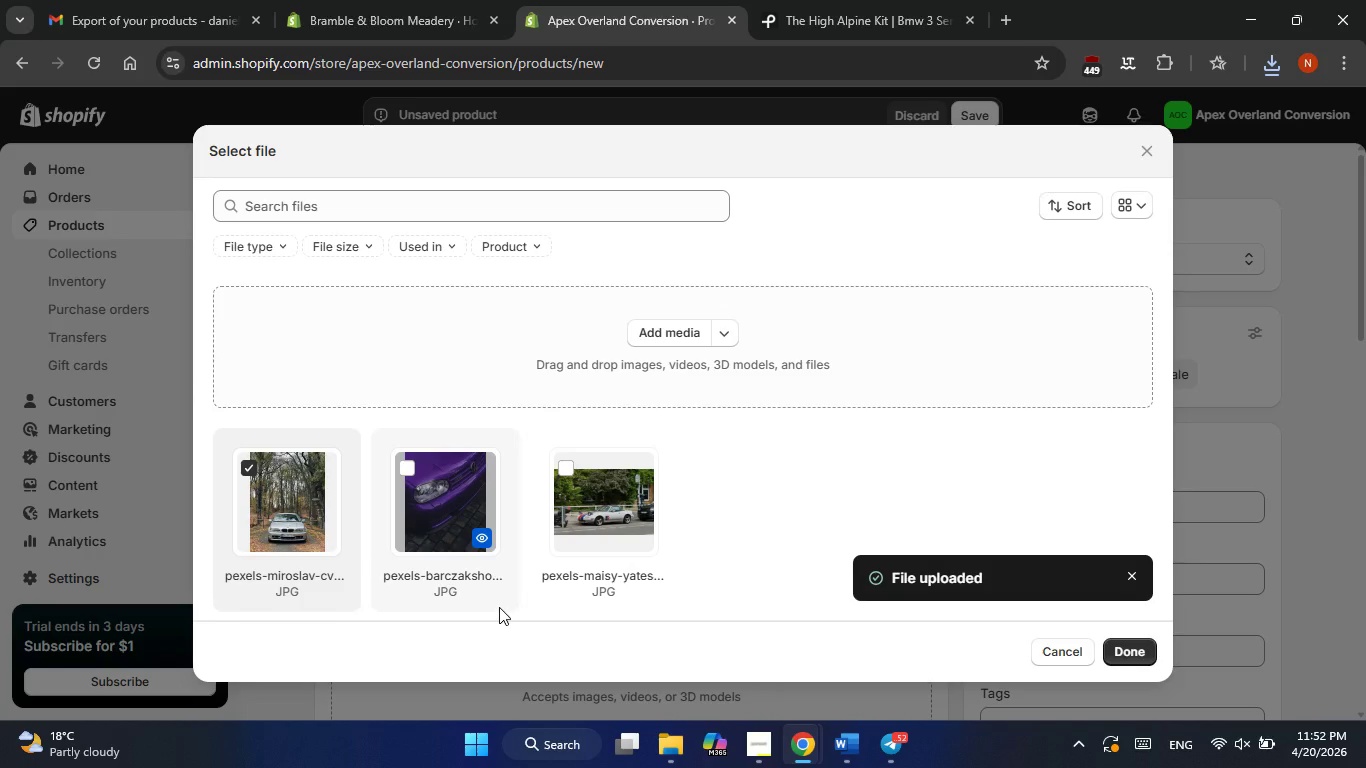 
wait(6.38)
 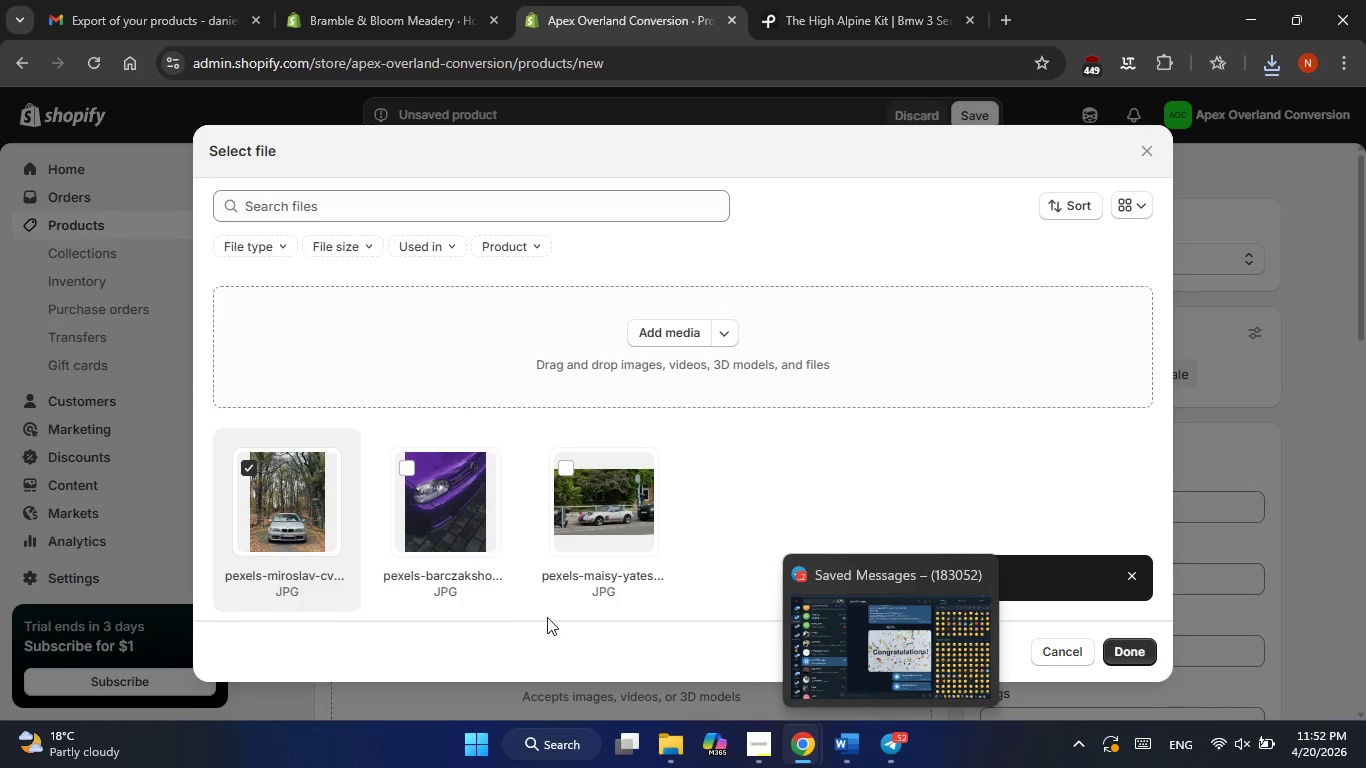 
left_click([1138, 653])
 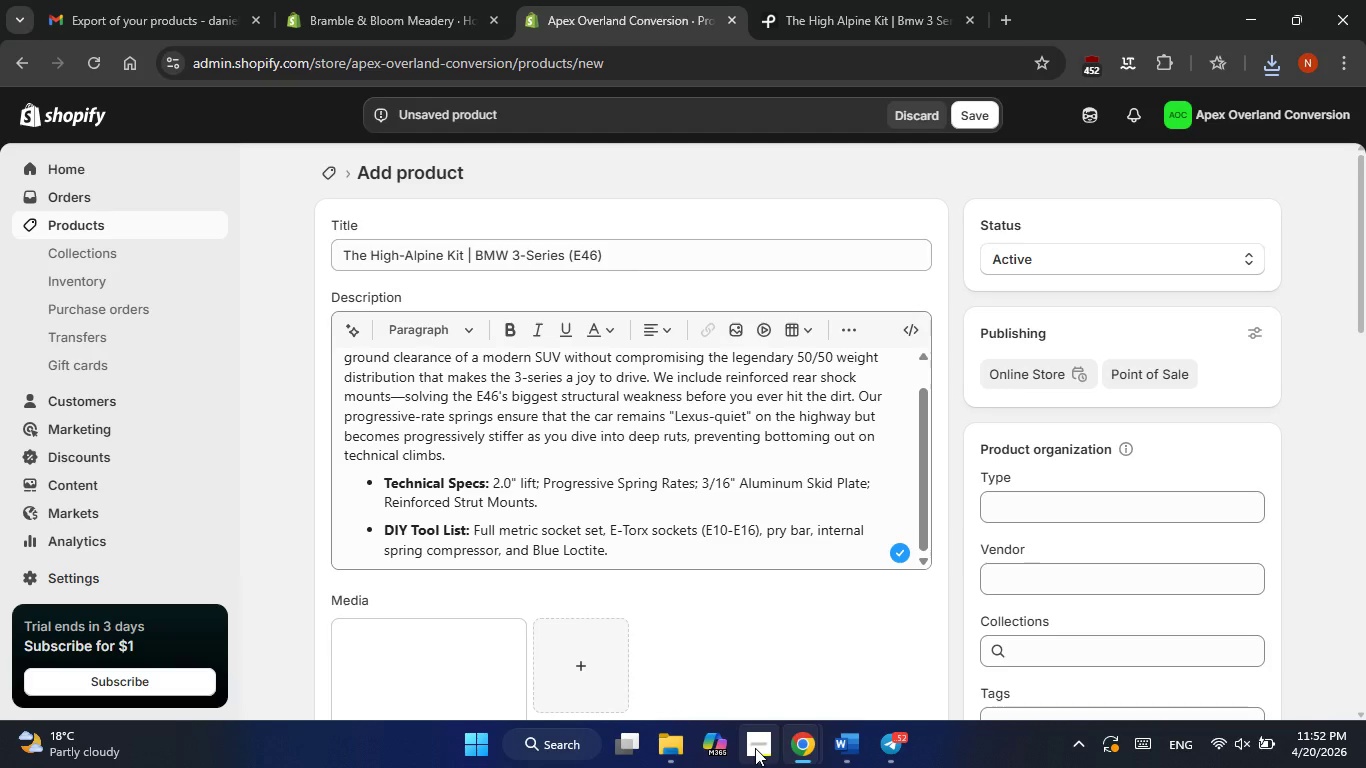 
left_click([755, 748])